 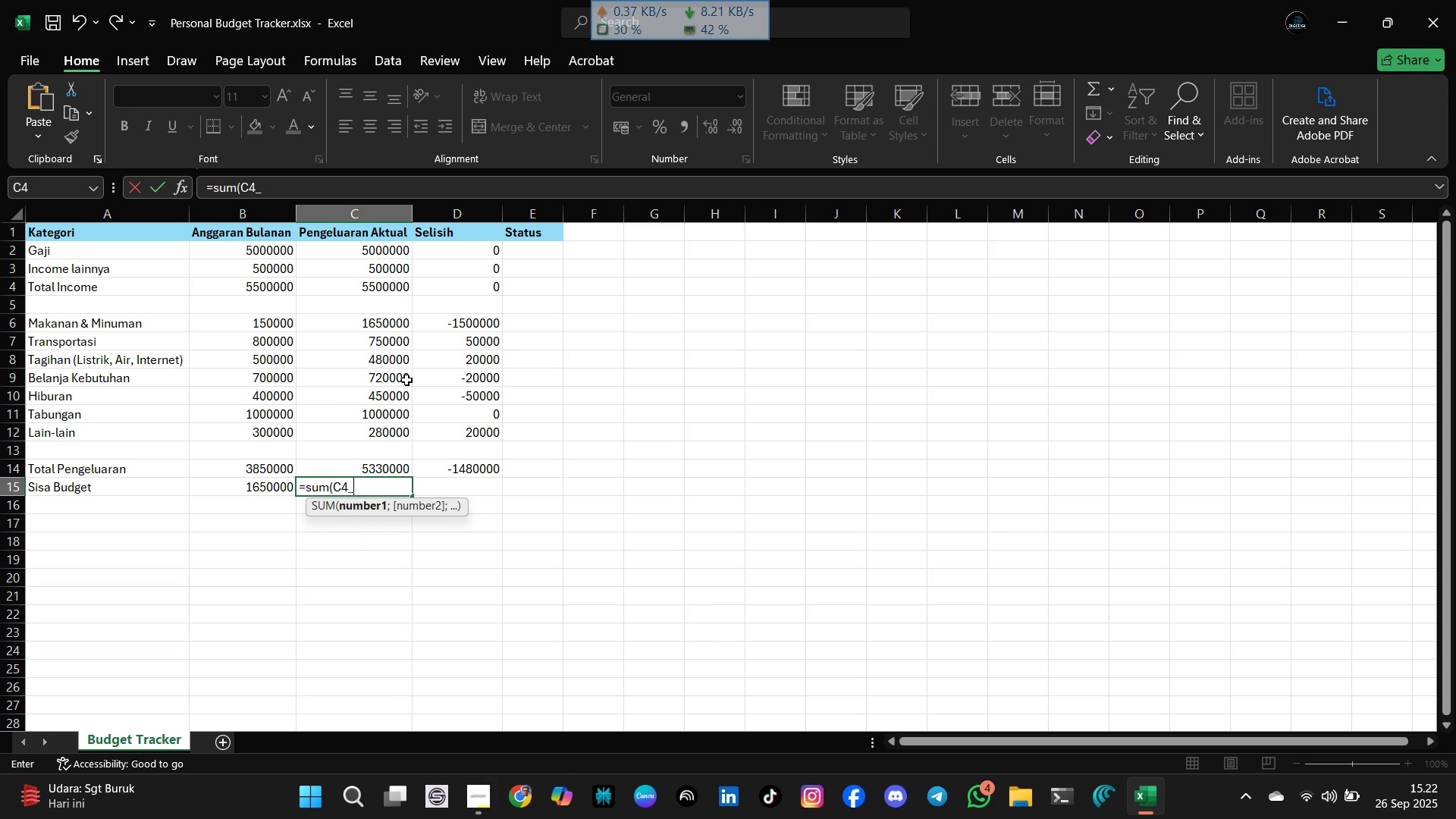 
left_click([391, 466])
 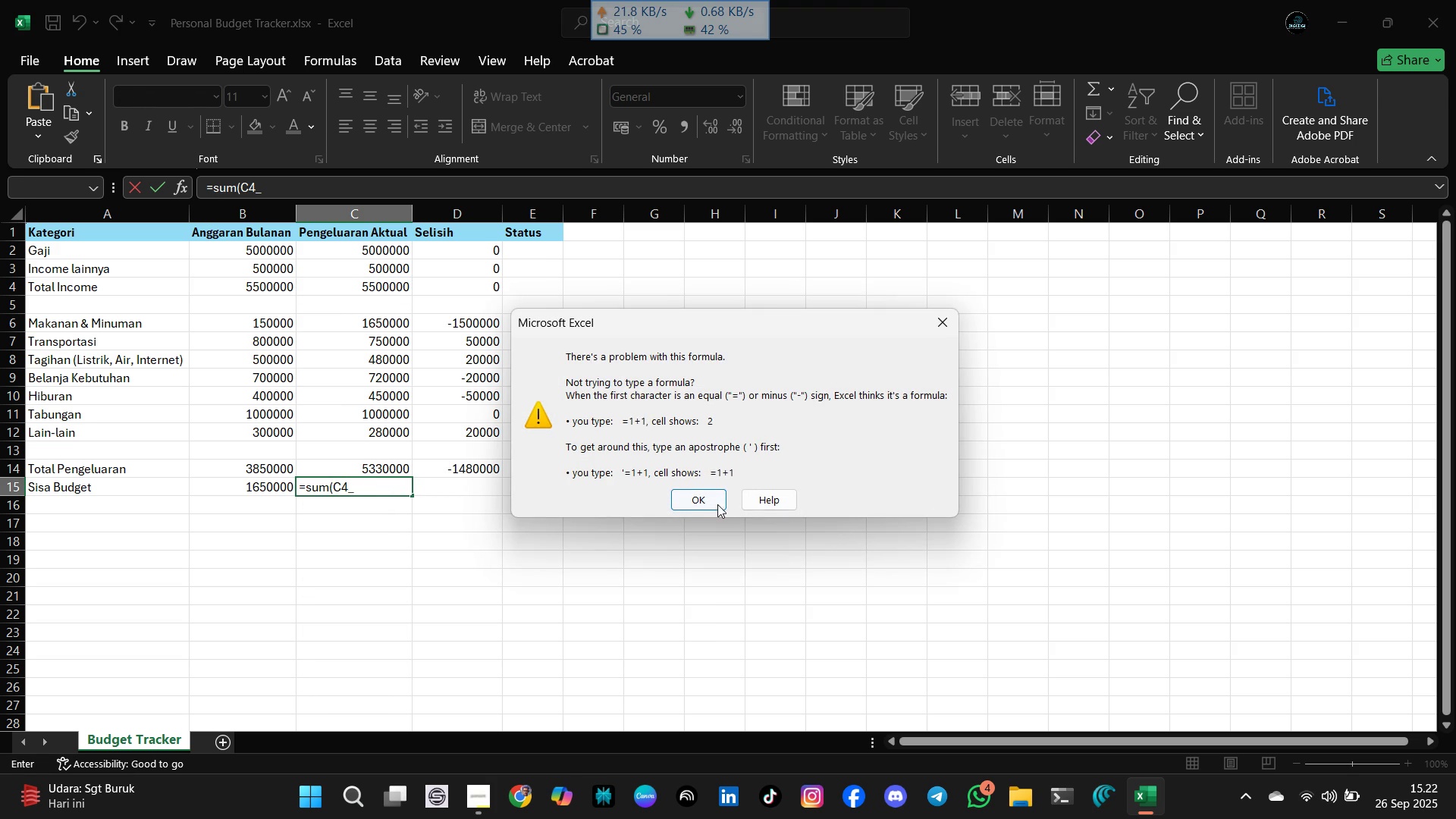 
key(Escape)
 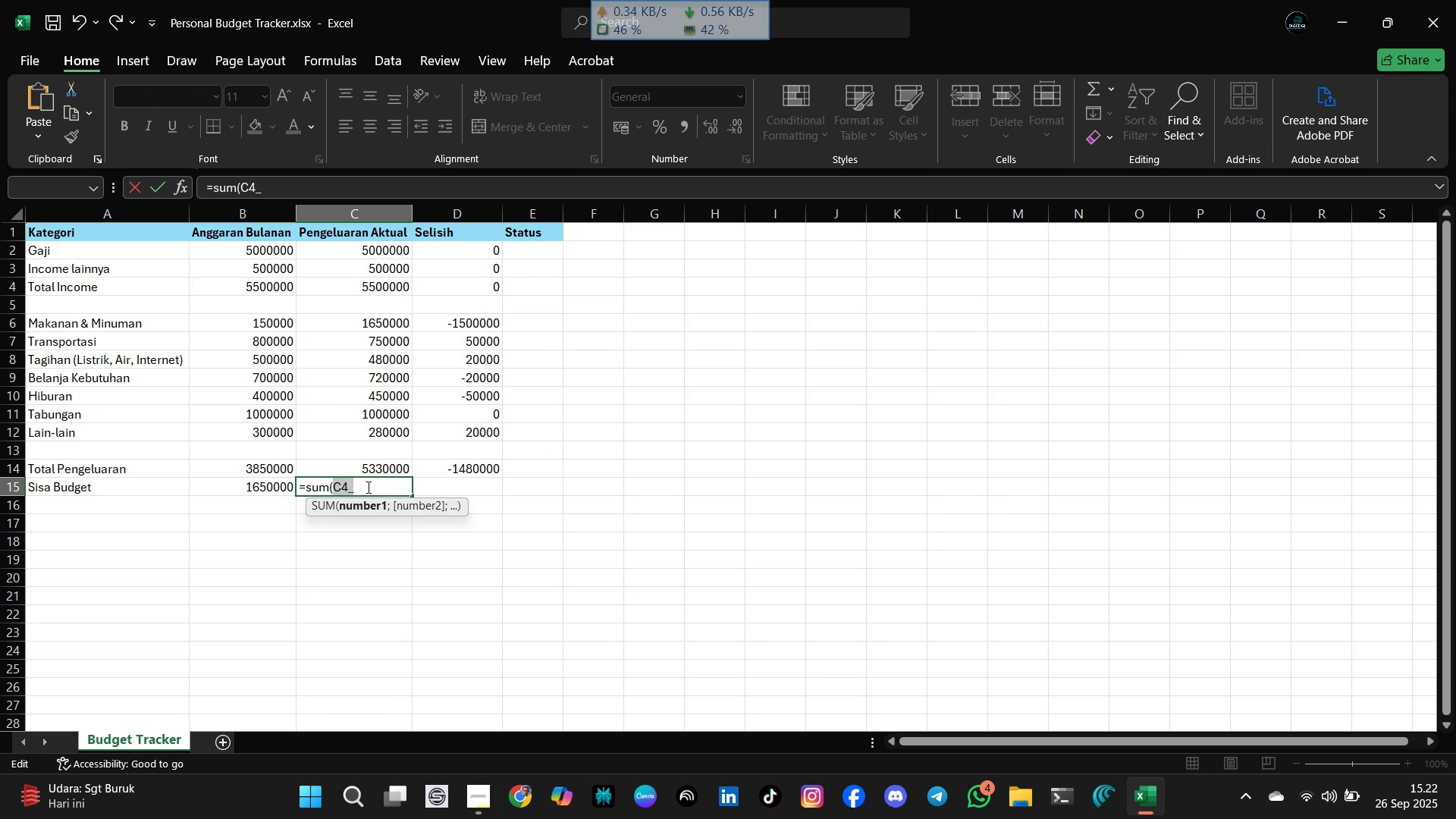 
left_click([367, 487])
 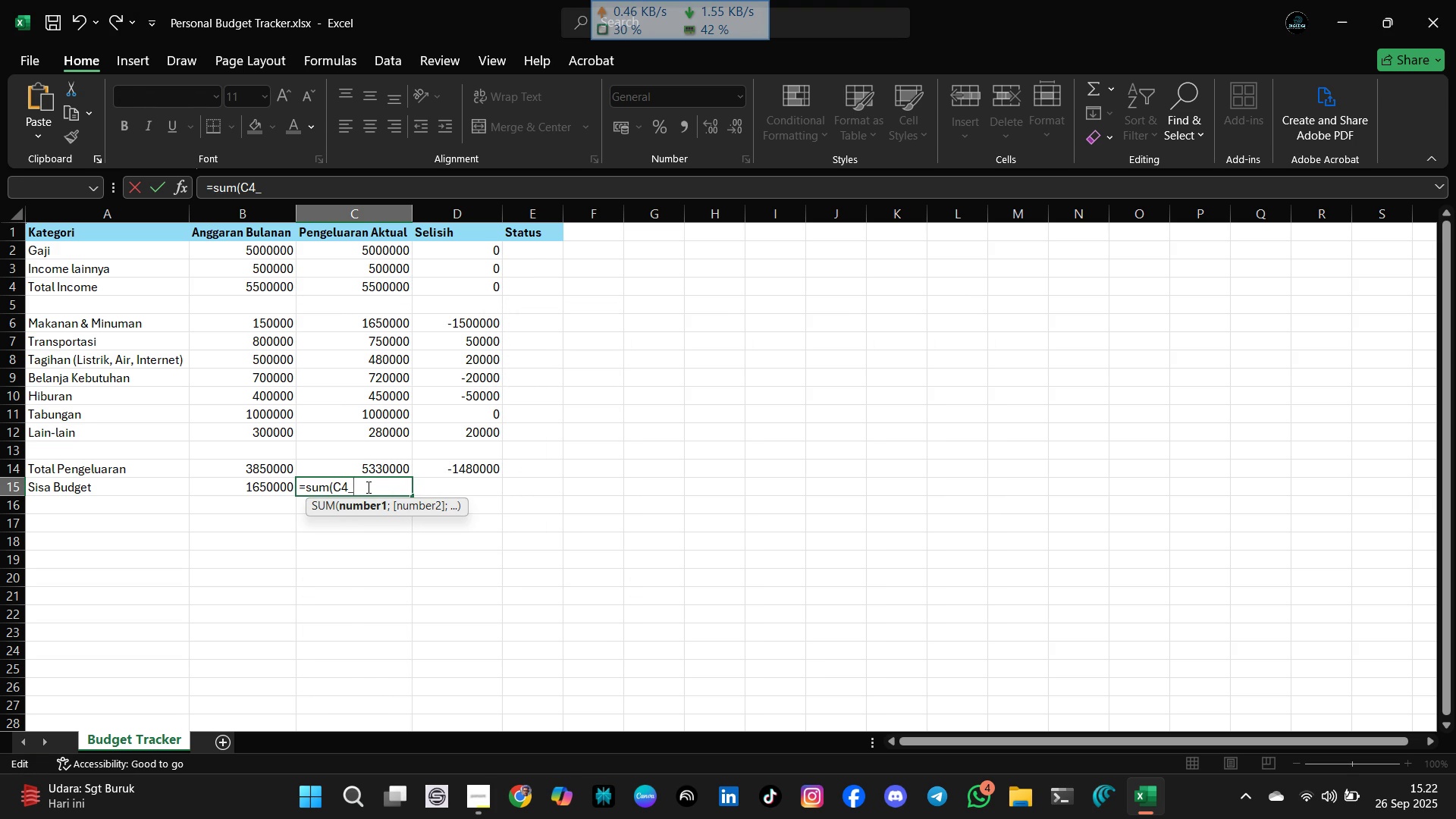 
key(Backspace)
 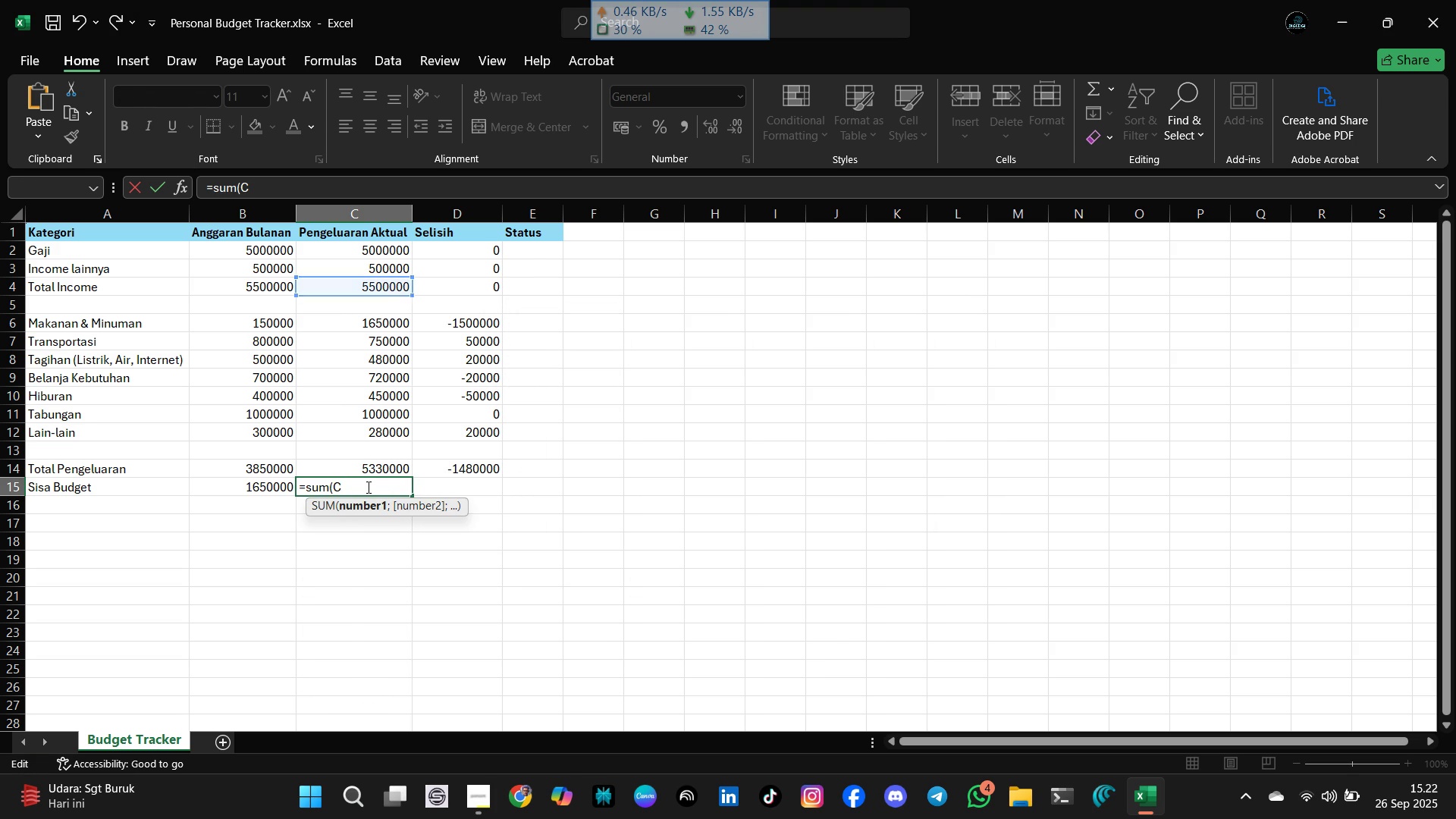 
key(Backspace)
 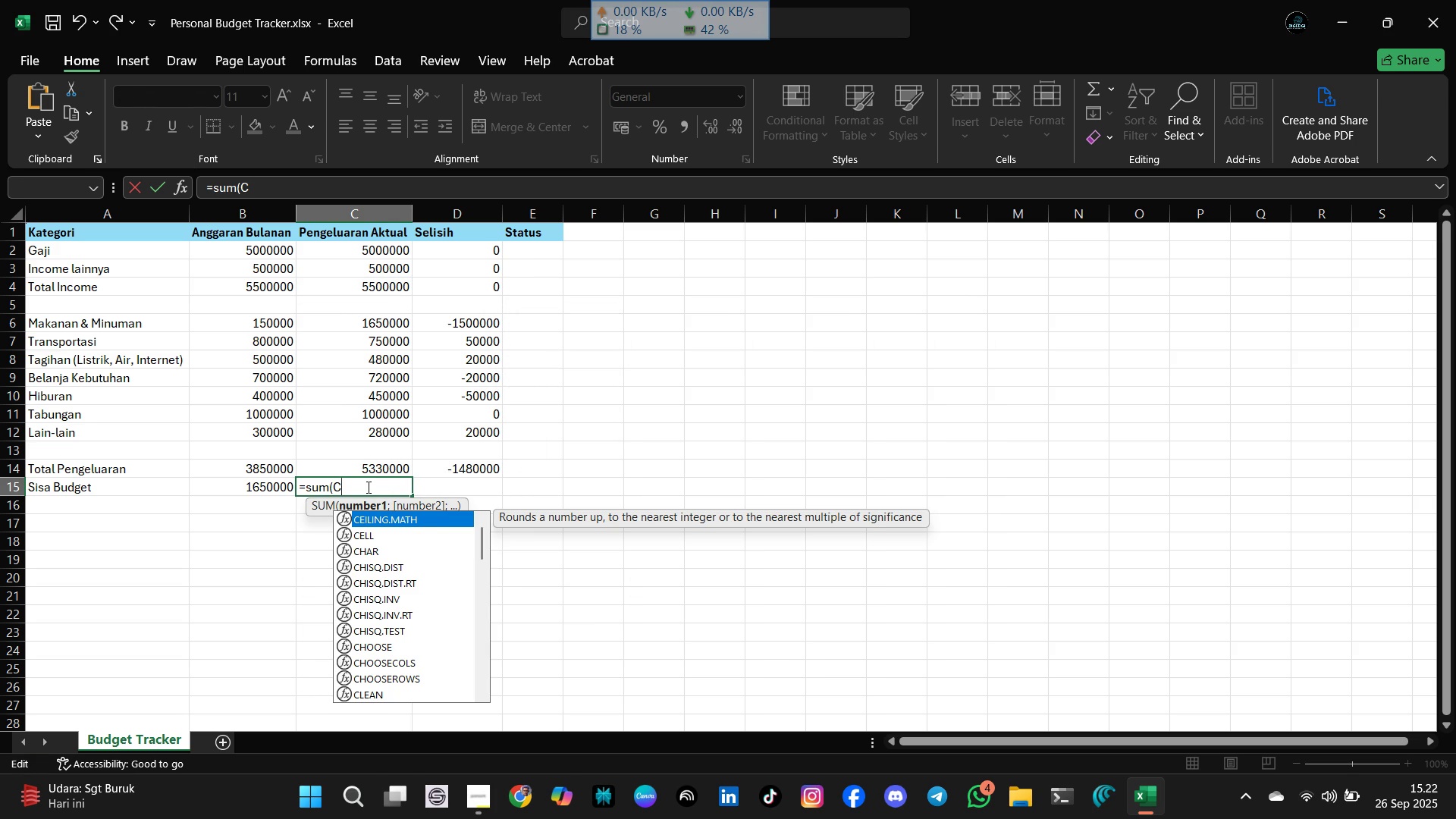 
key(Backspace)
 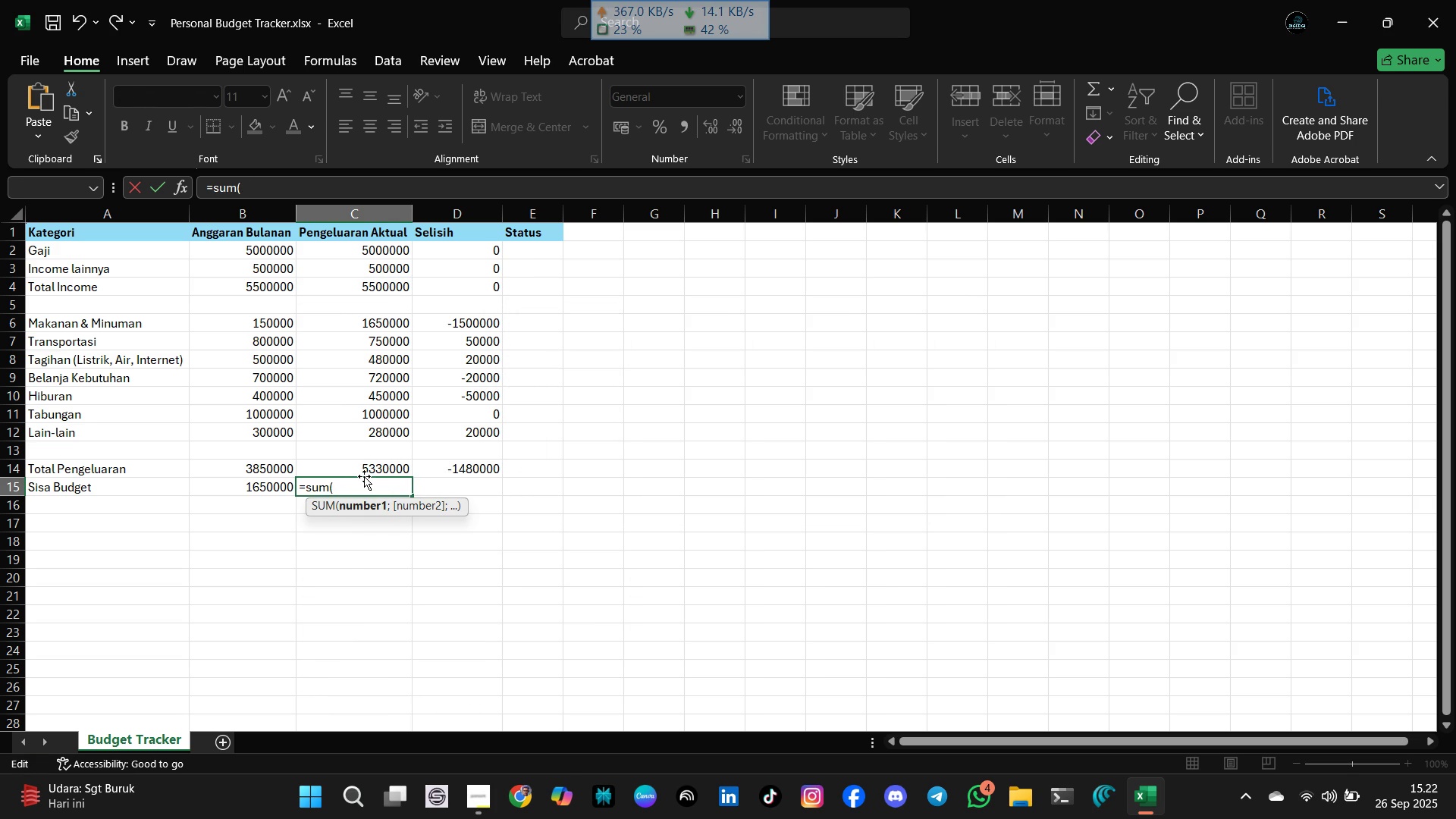 
key(Backspace)
 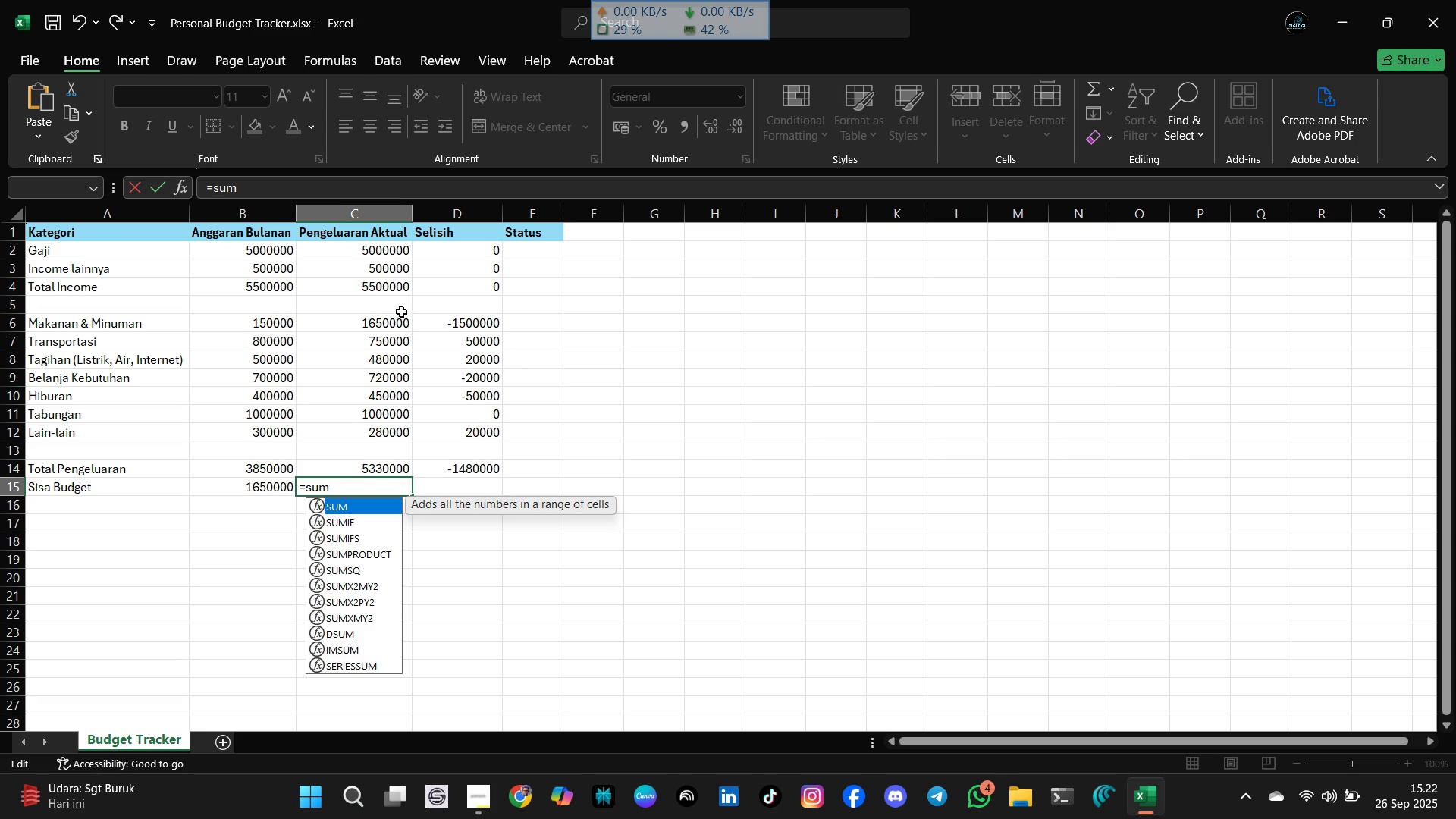 
left_click([389, 290])
 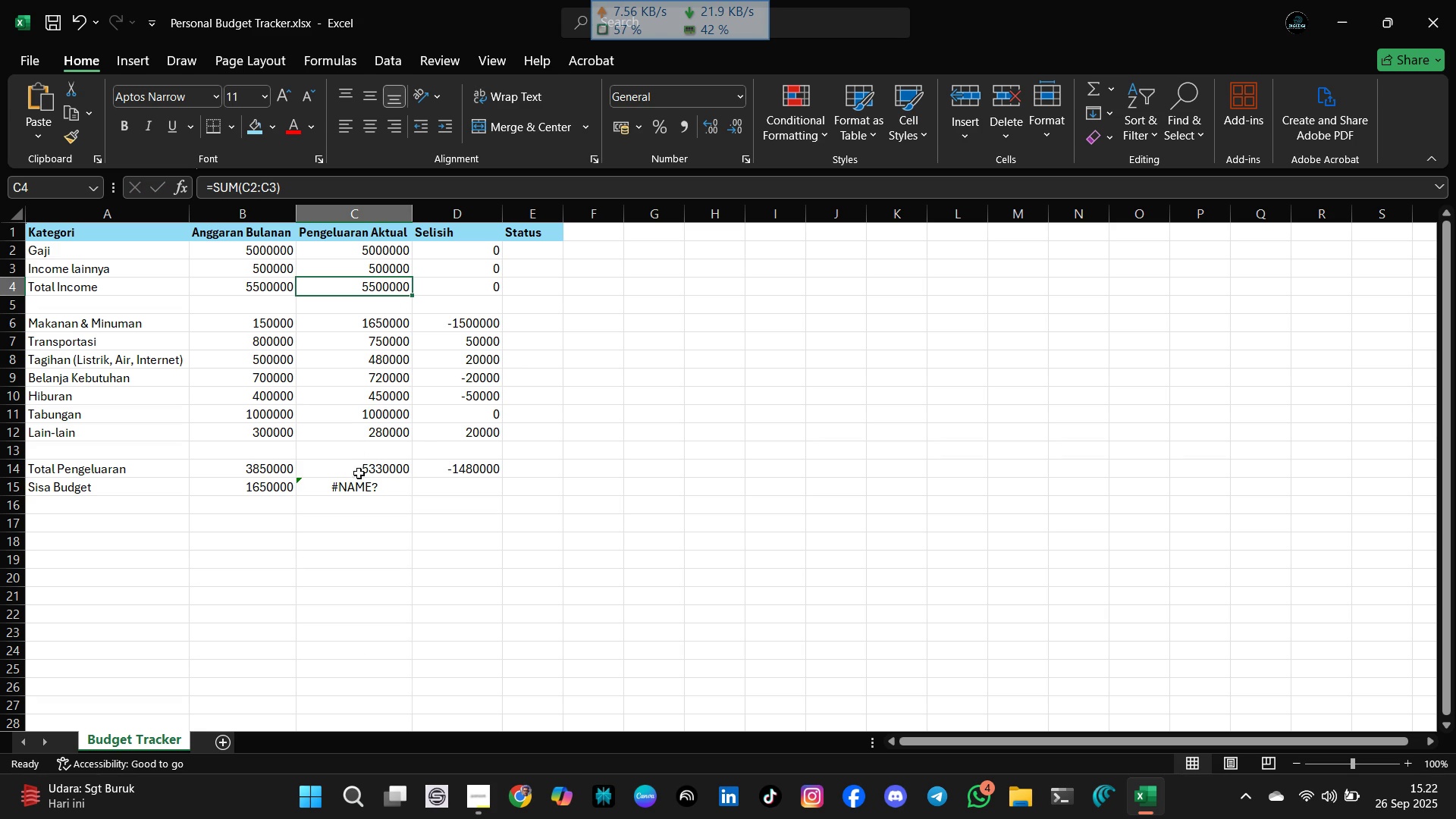 
left_click([360, 484])
 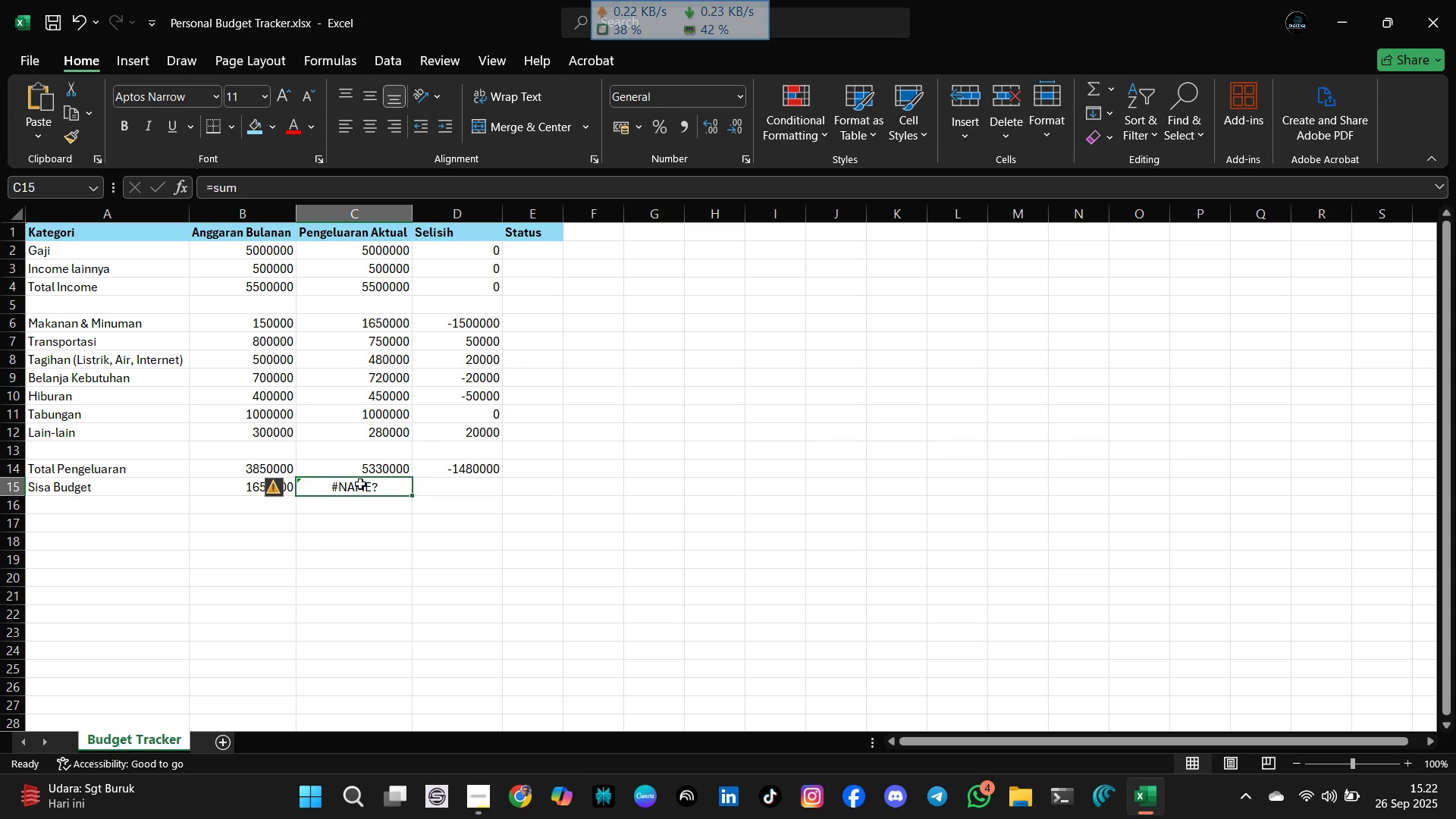 
type(=sum()